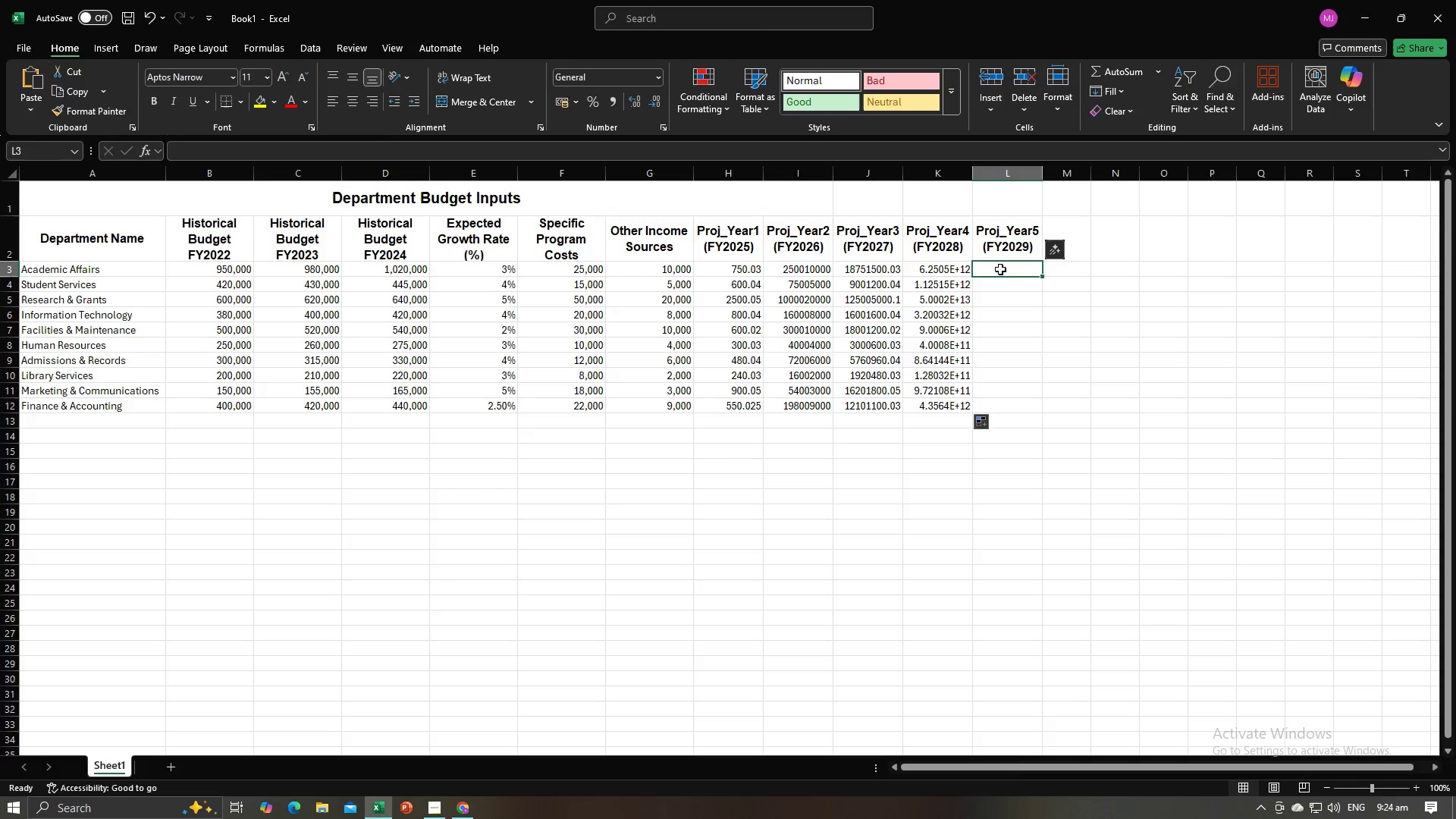 
key(Alt+Tab)
 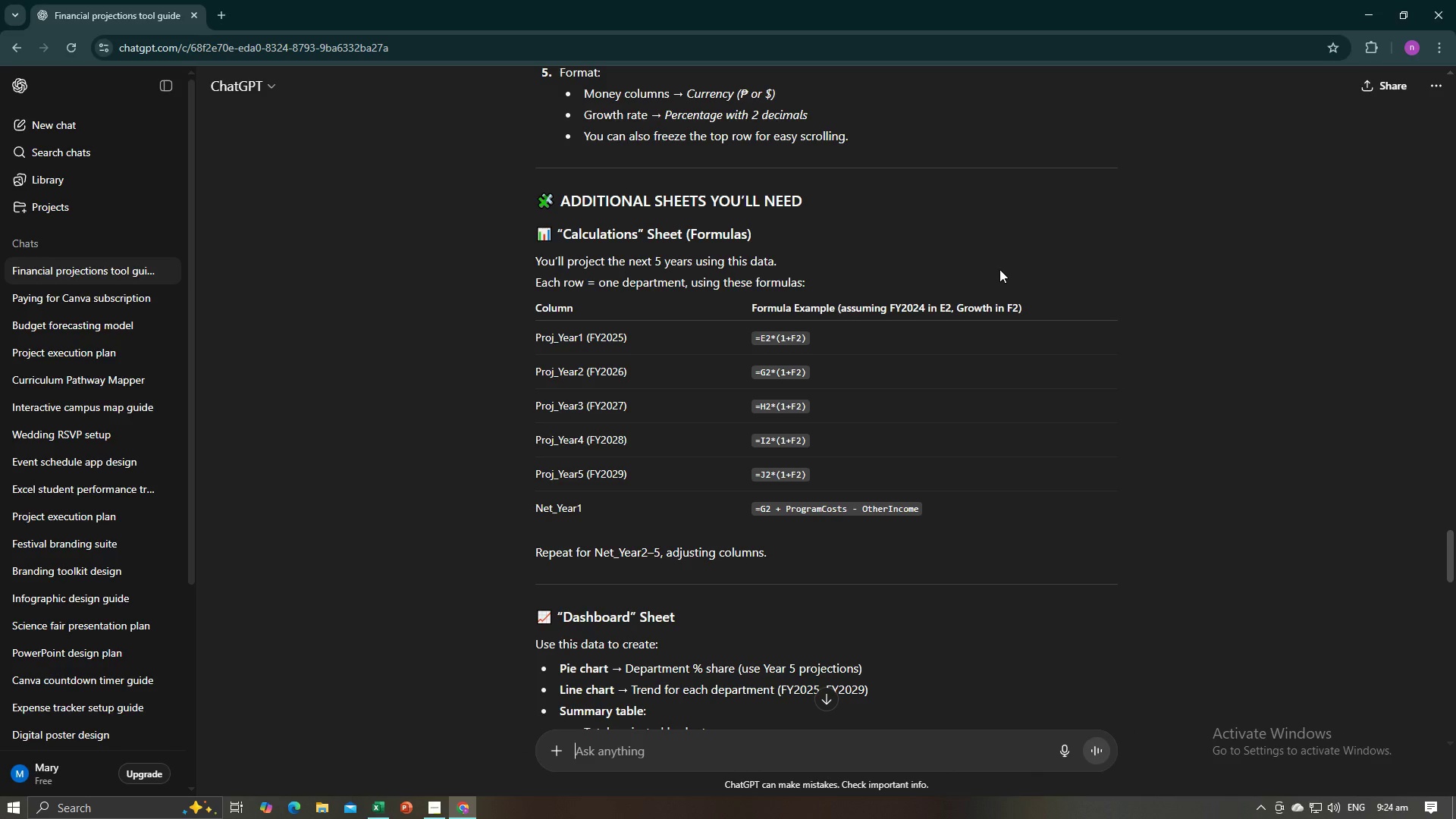 
key(Alt+AltLeft)
 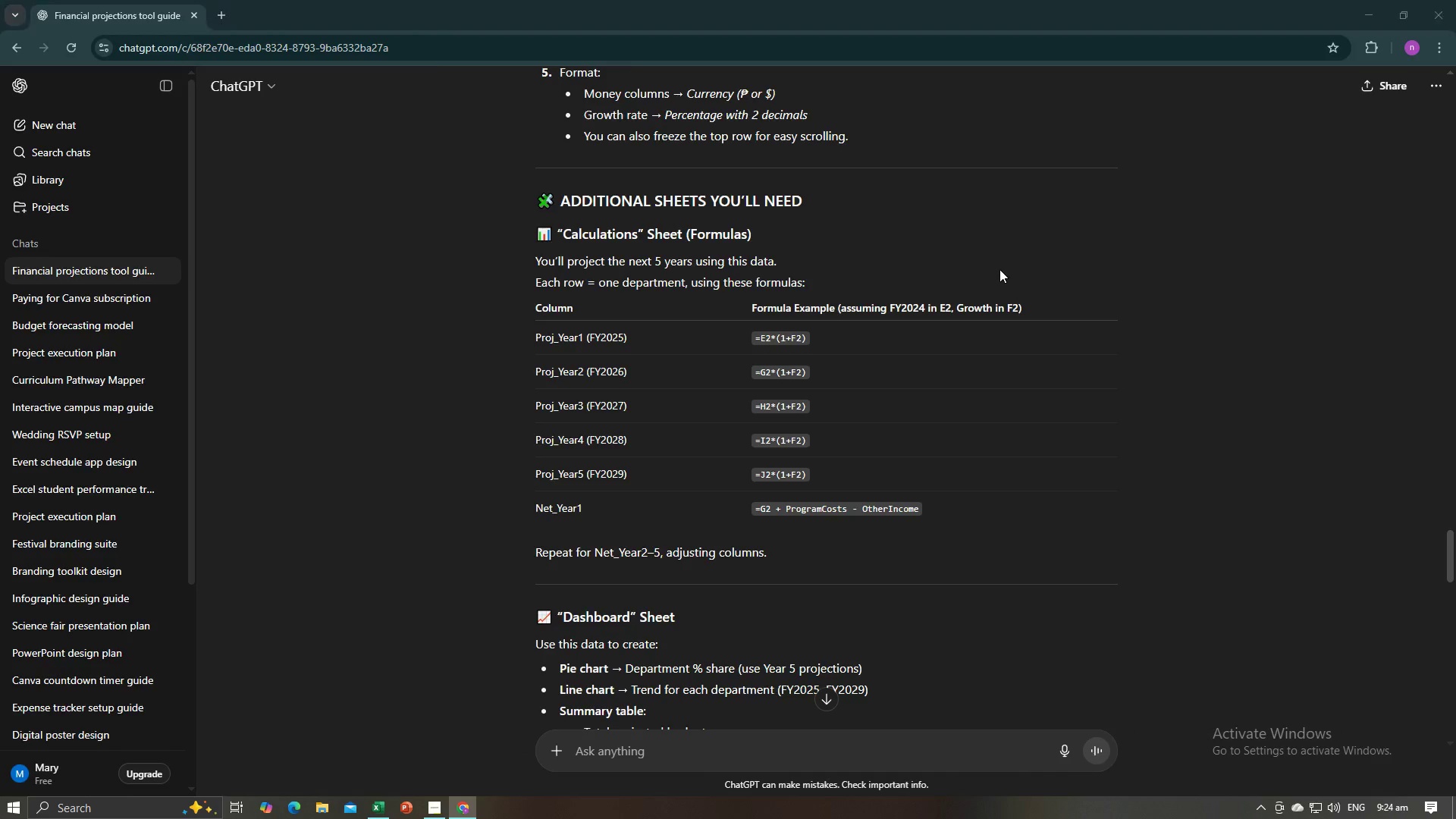 
key(Alt+Tab)
 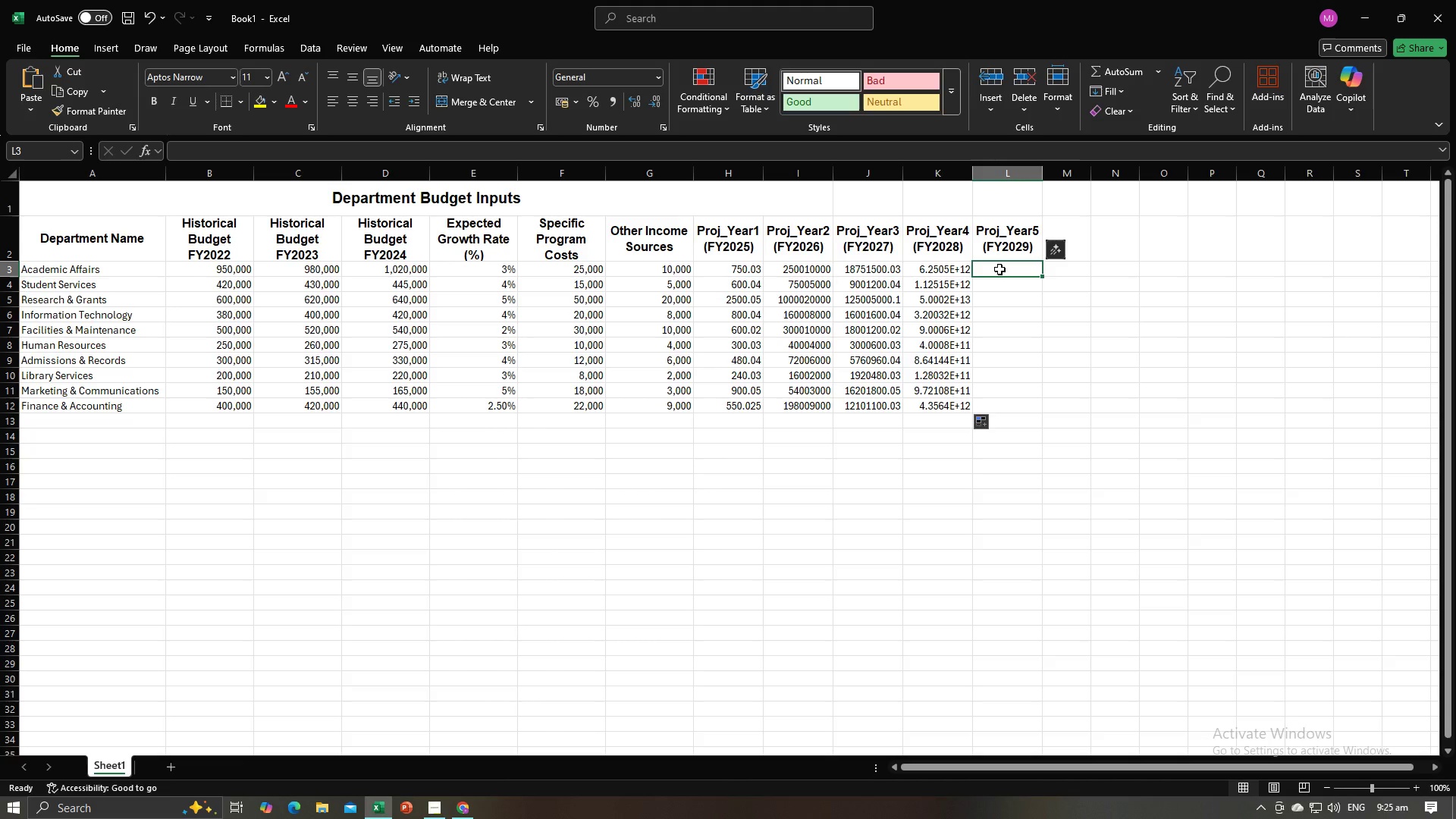 
key(Equal)
 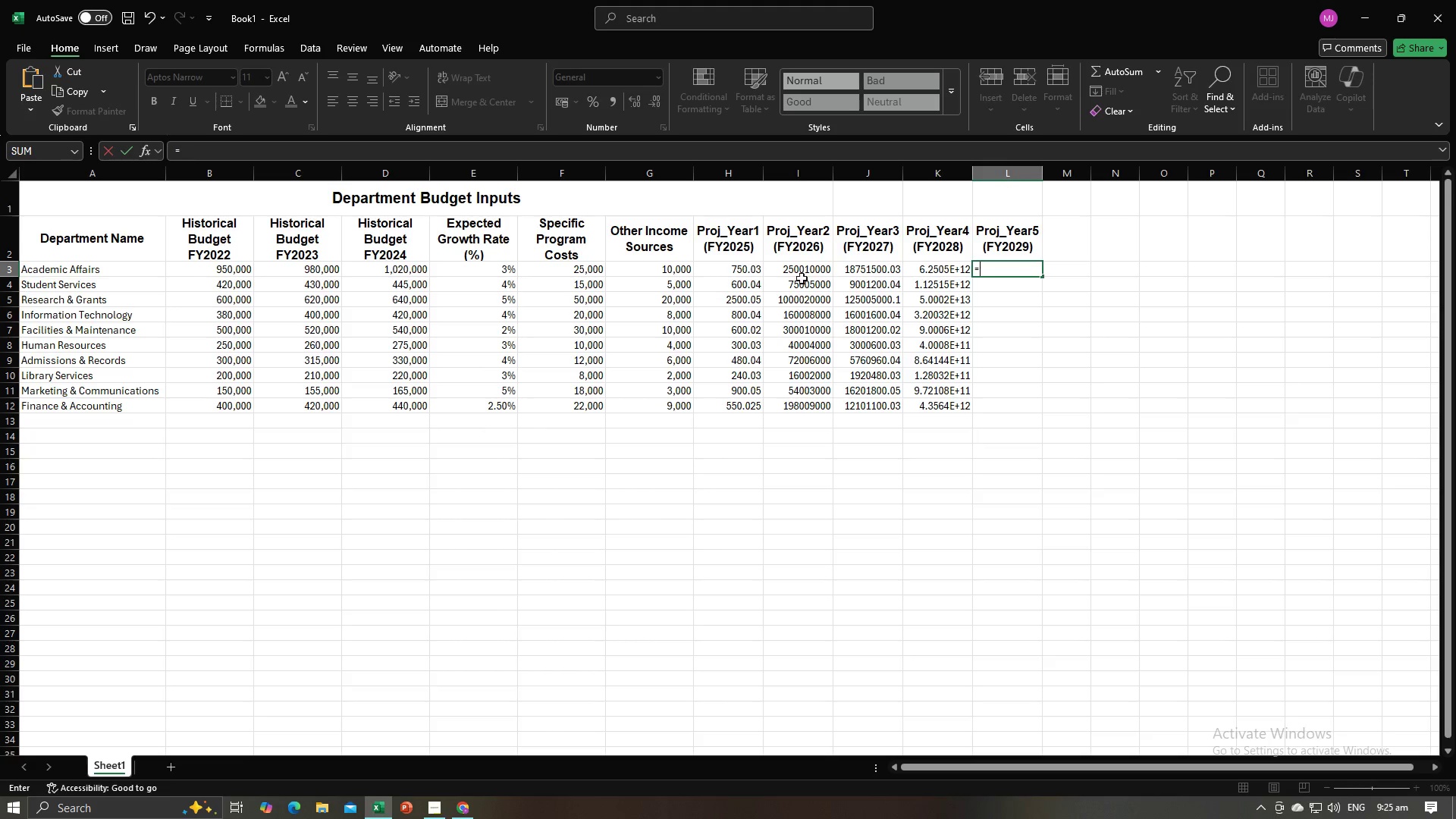 
key(Alt+AltLeft)
 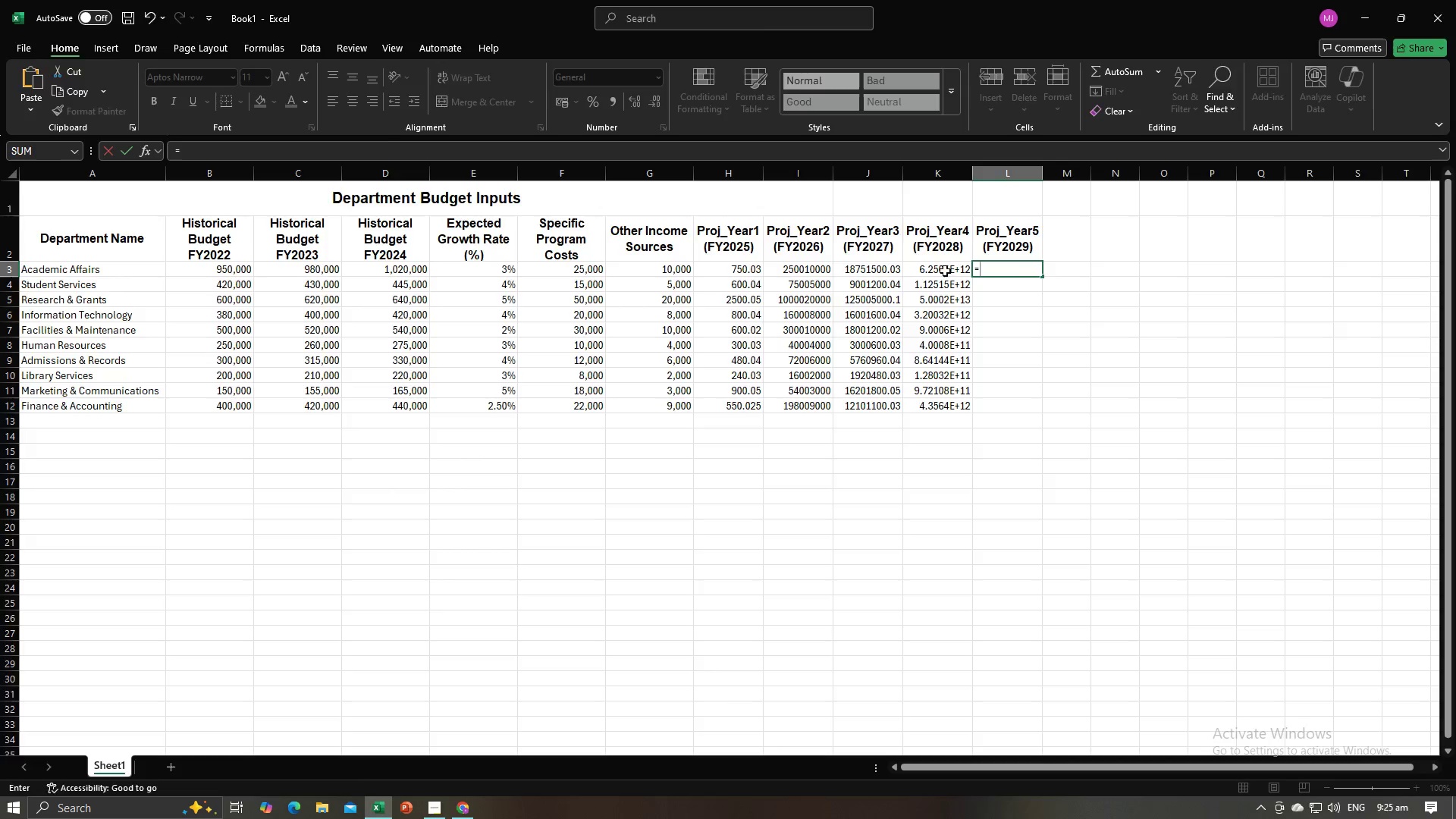 
key(Alt+Tab)
 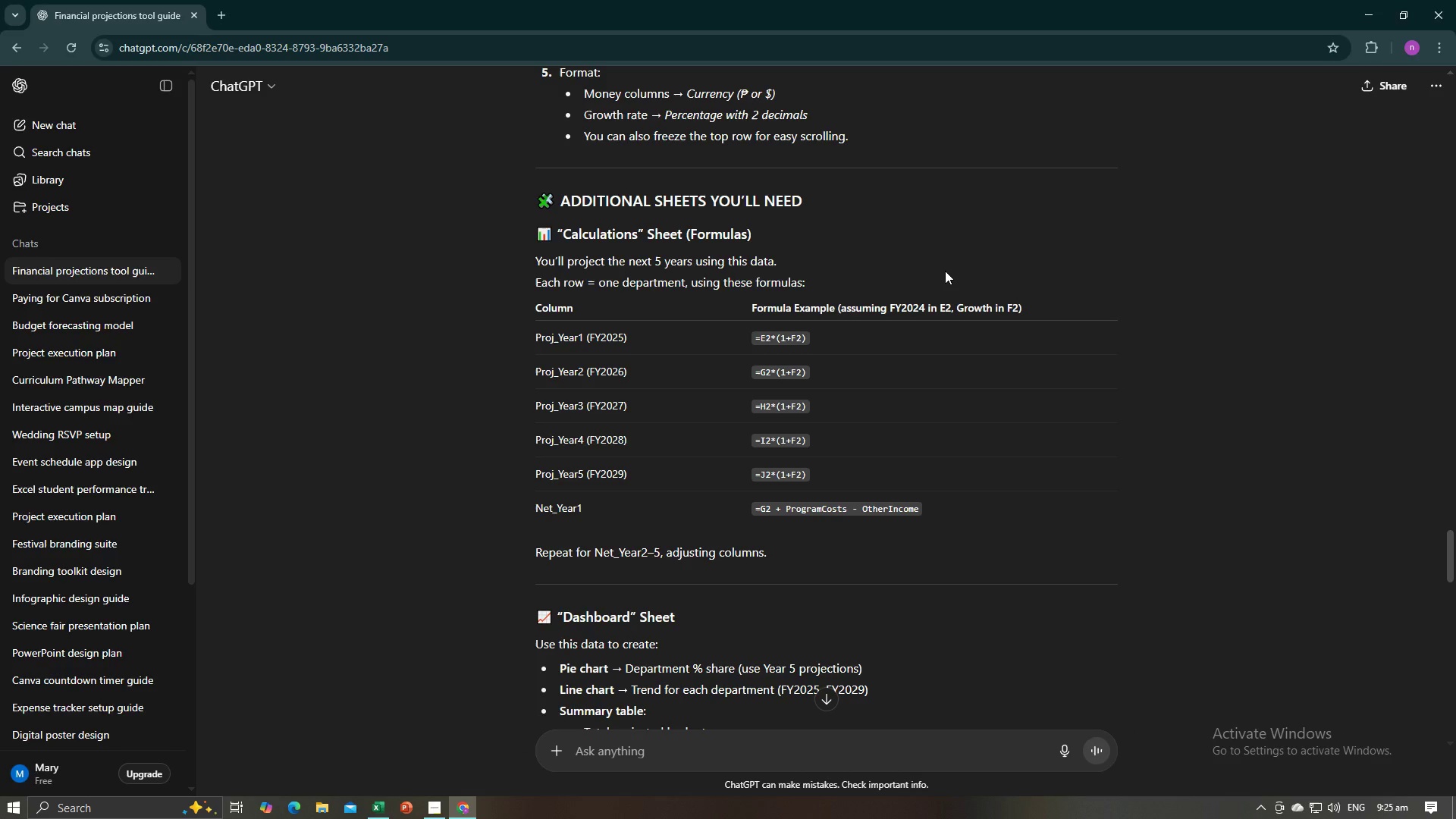 
key(Alt+AltLeft)
 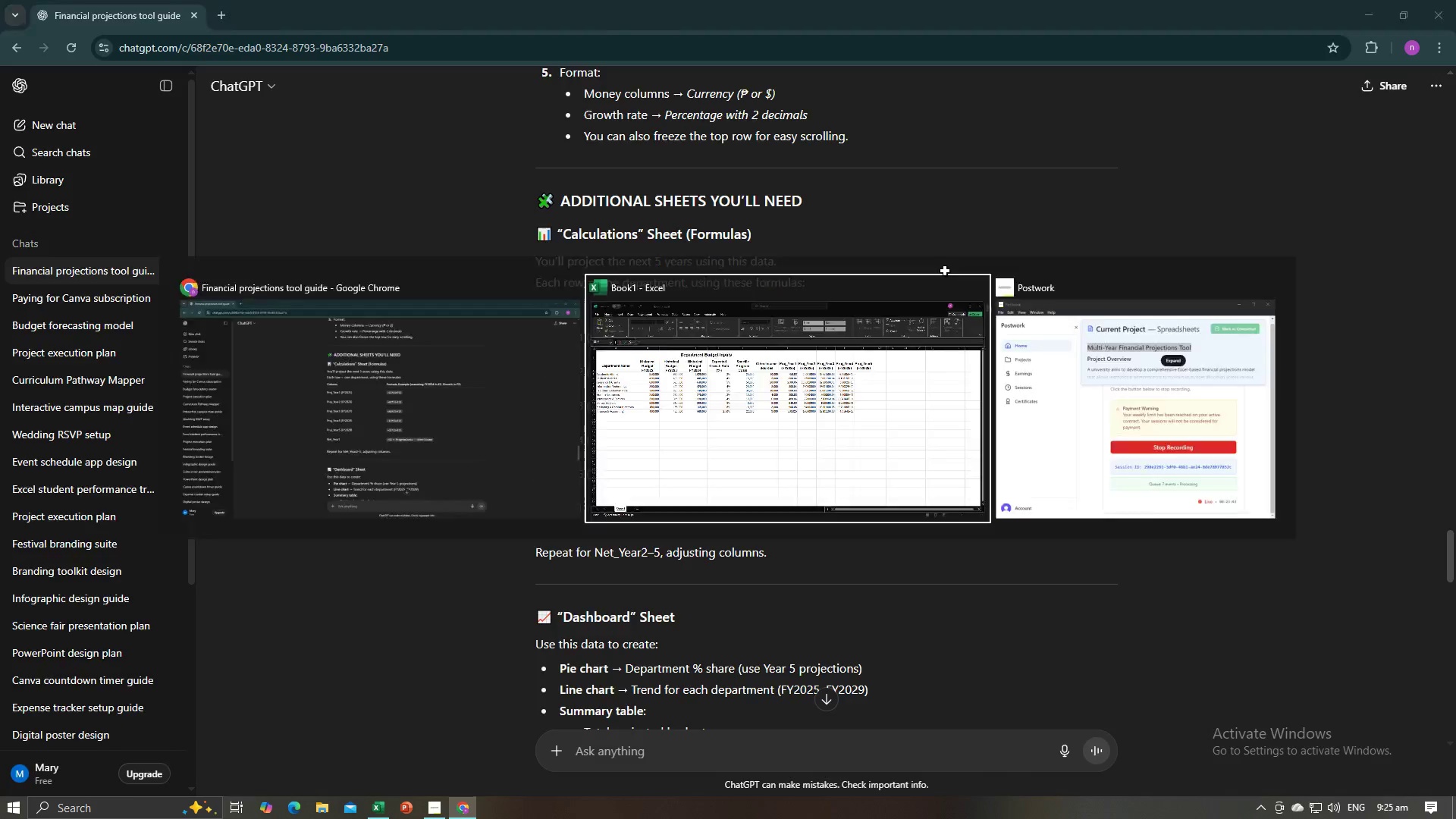 
key(Alt+Tab)
 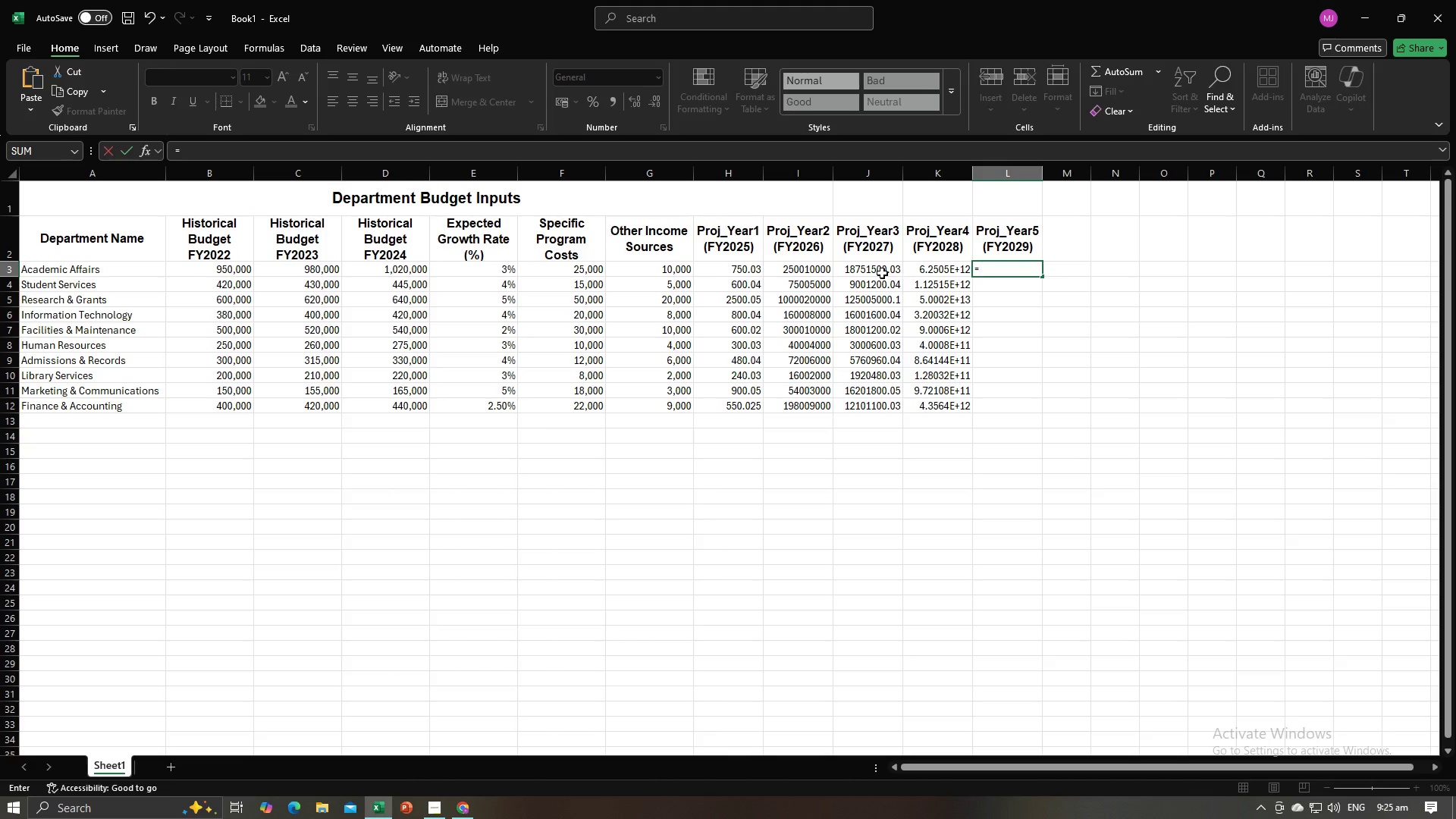 
left_click([882, 272])
 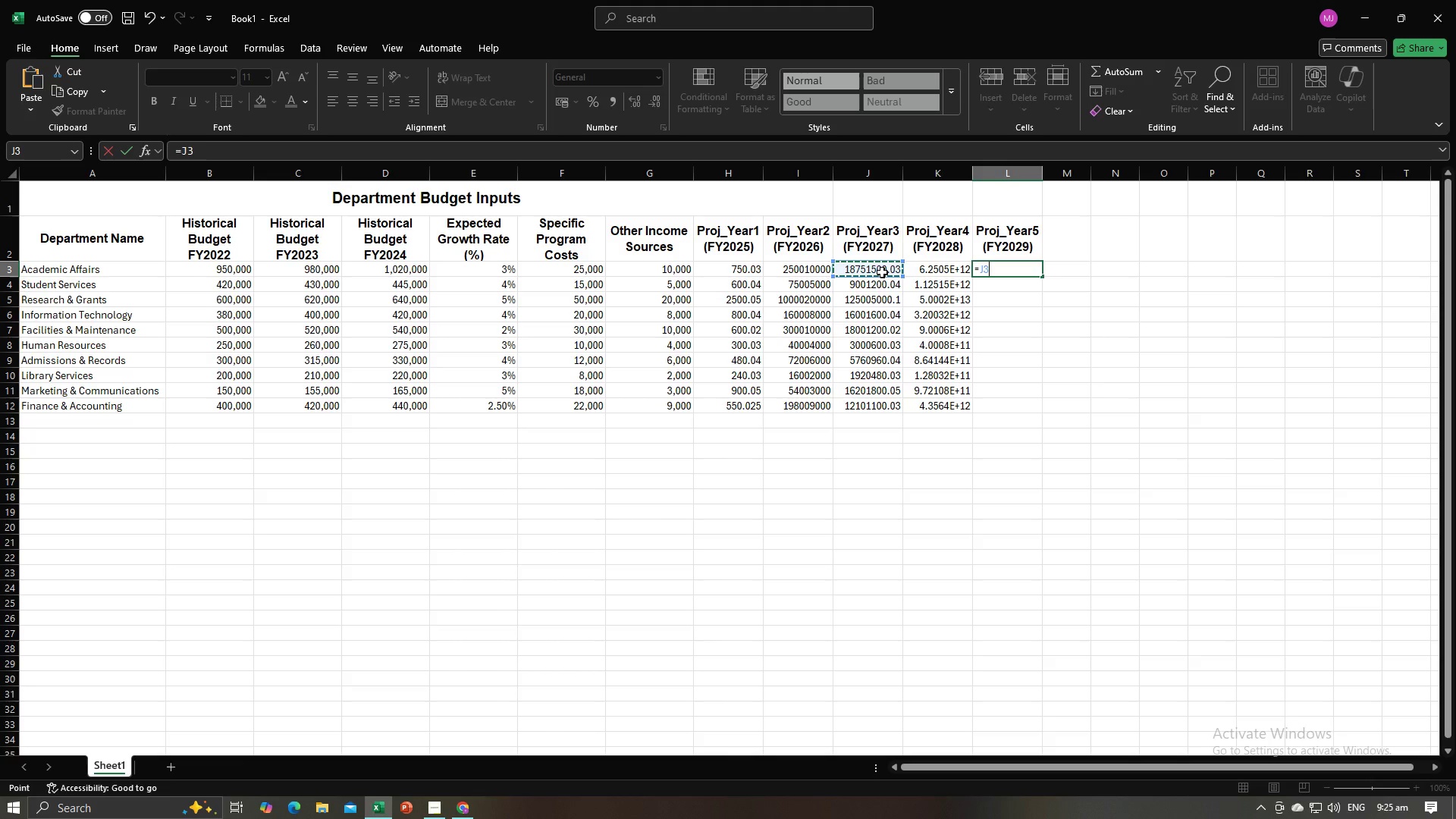 
type(*(1+)
 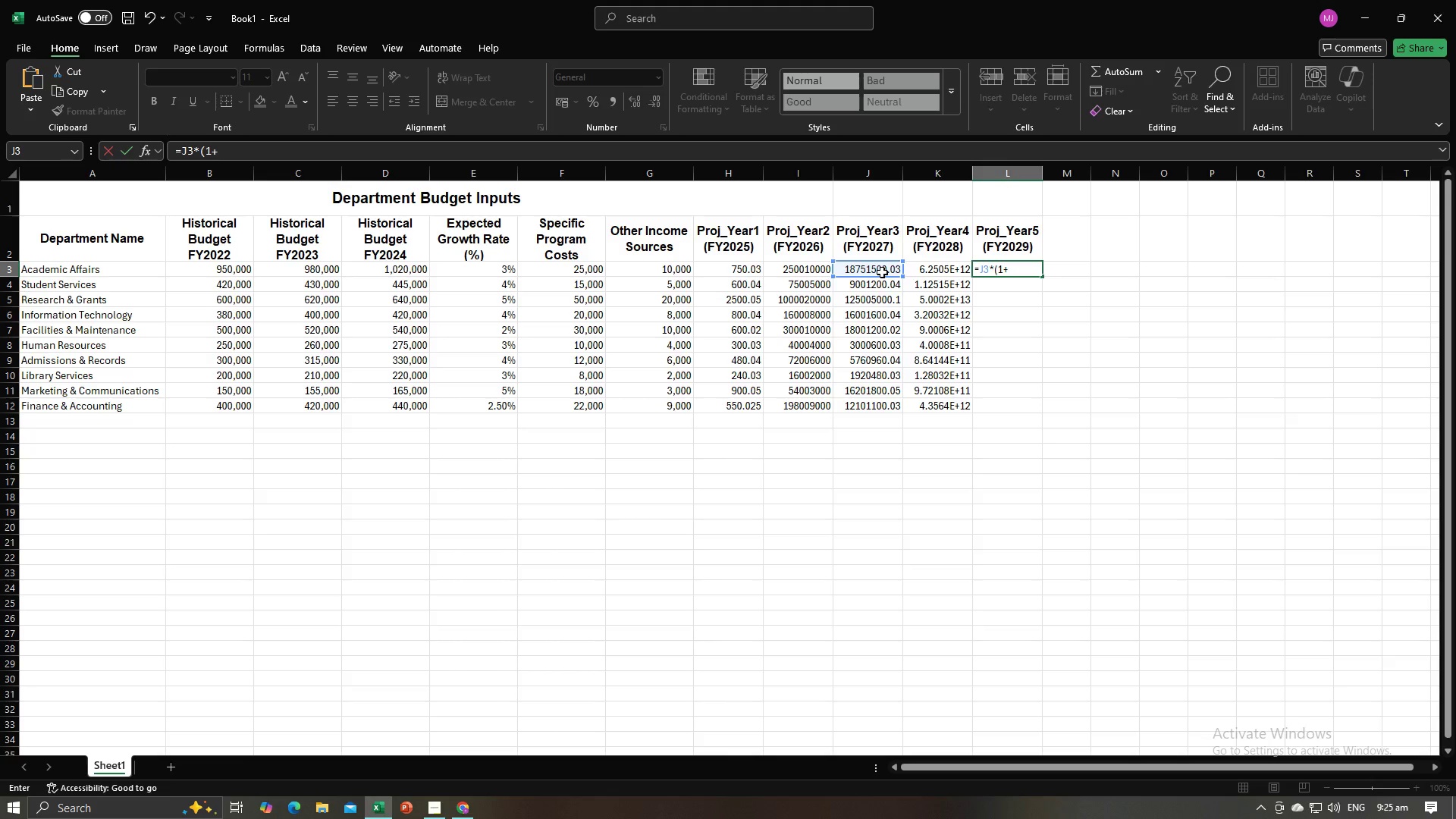 
left_click([566, 268])
 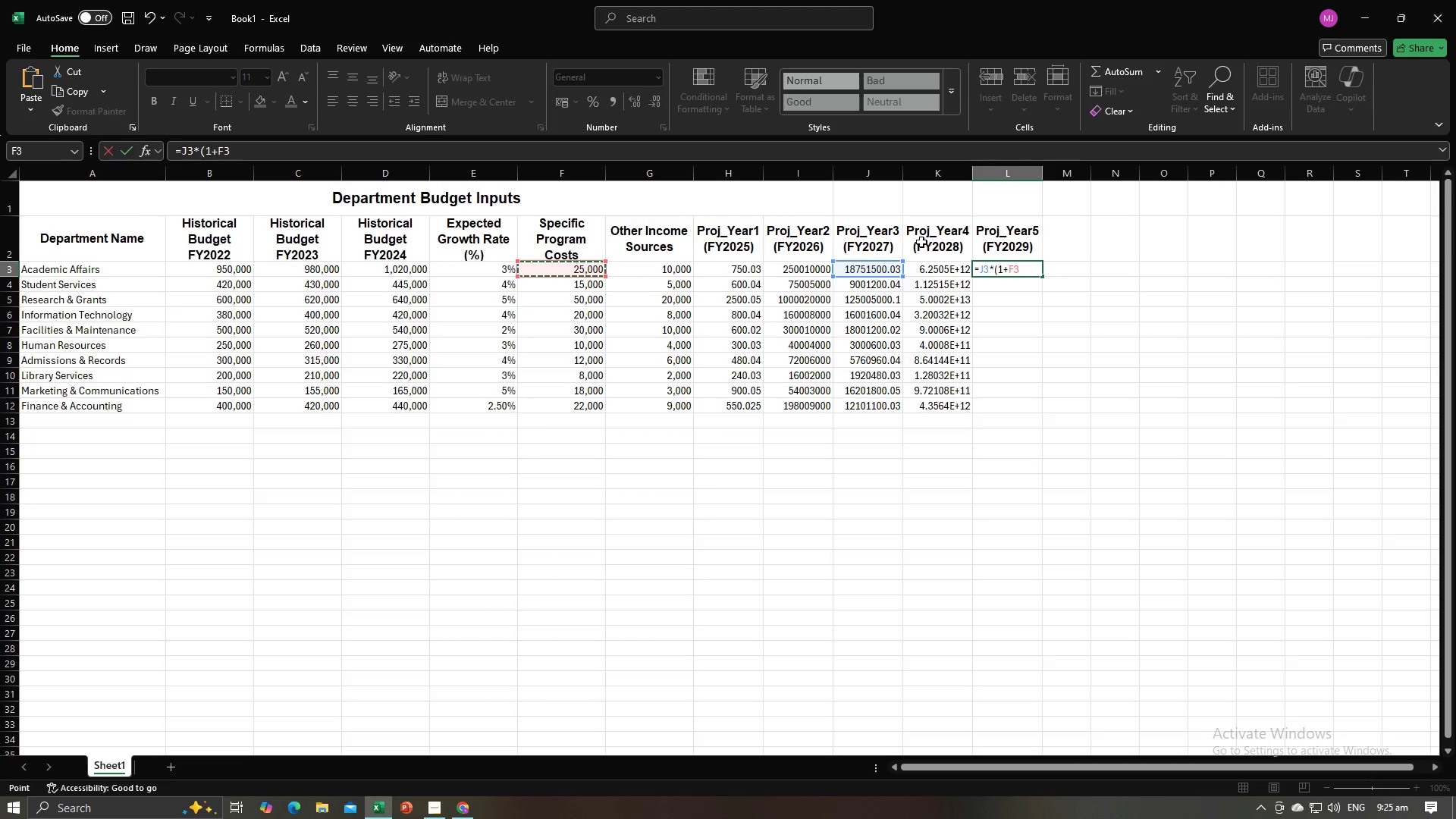 
key(Enter)
 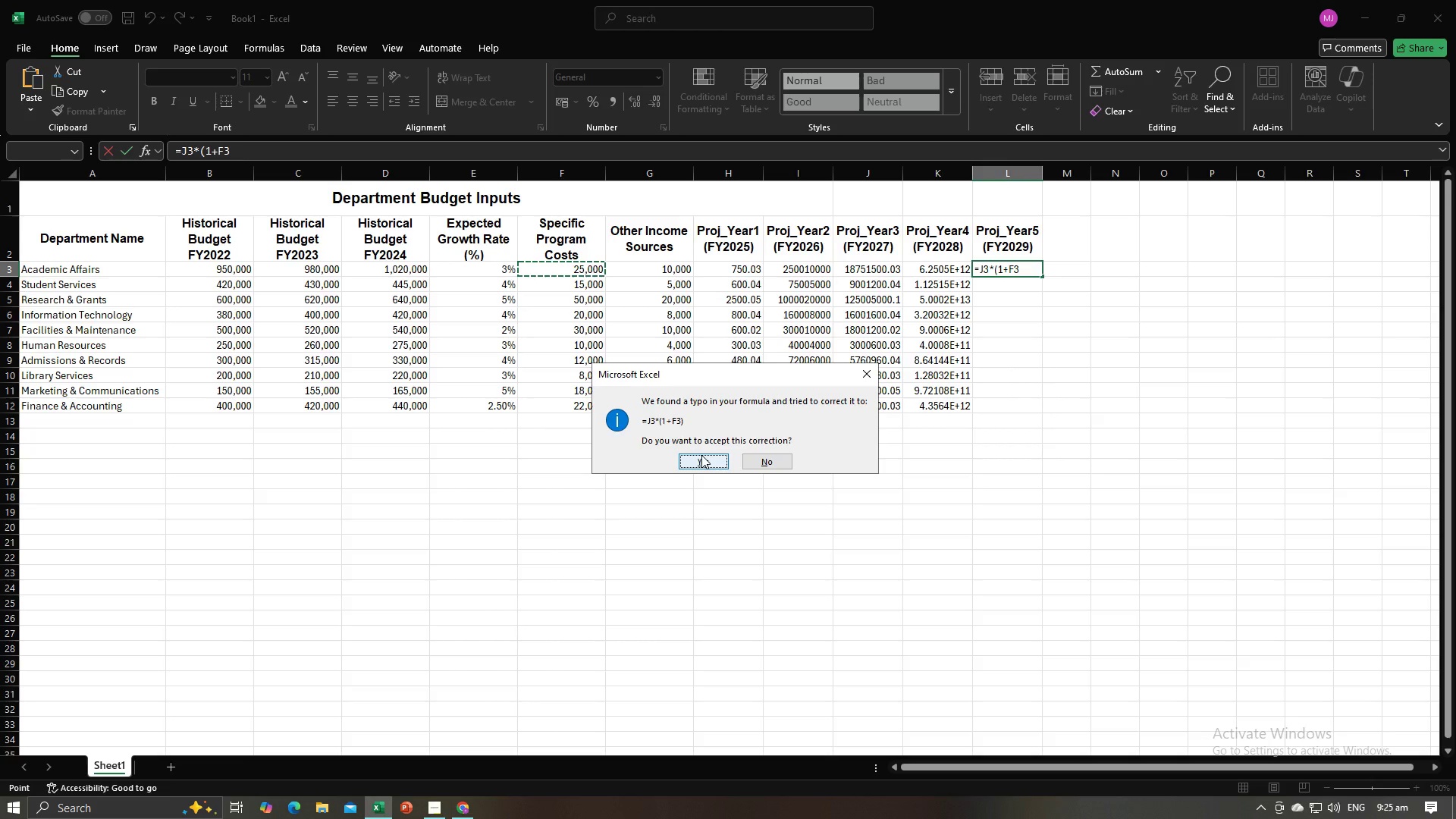 
wait(6.42)
 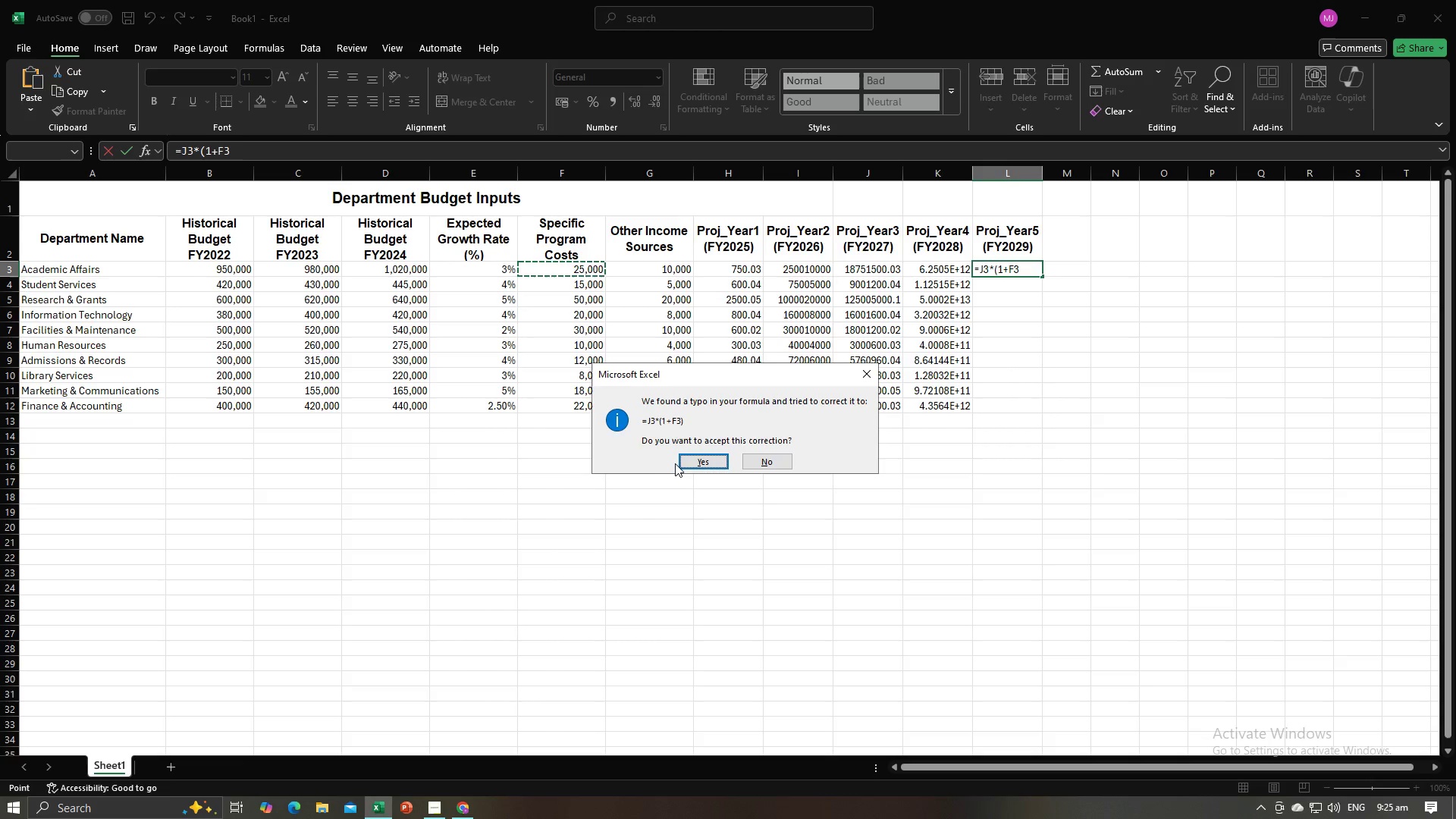 
left_click([701, 455])
 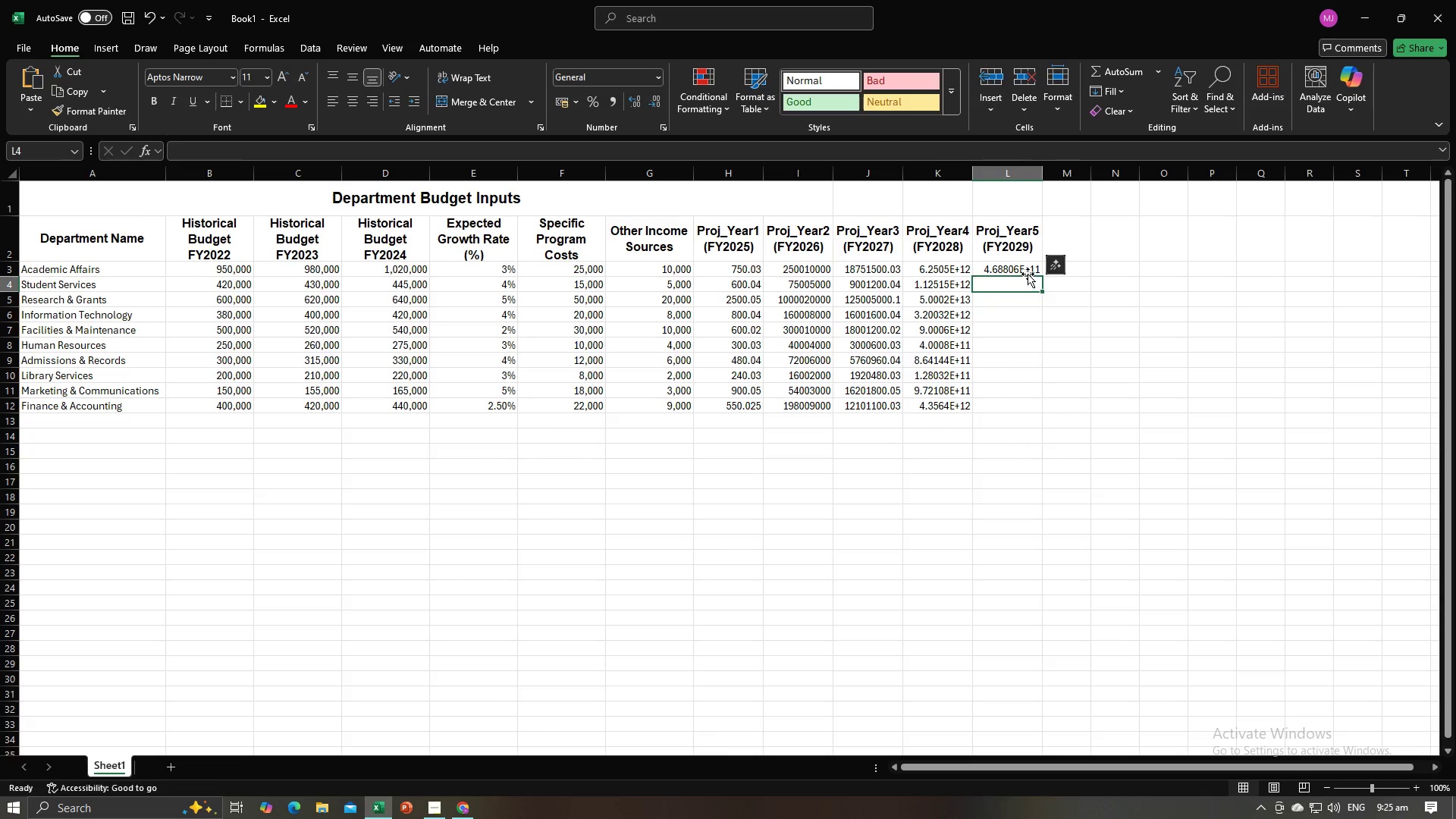 
double_click([1028, 270])
 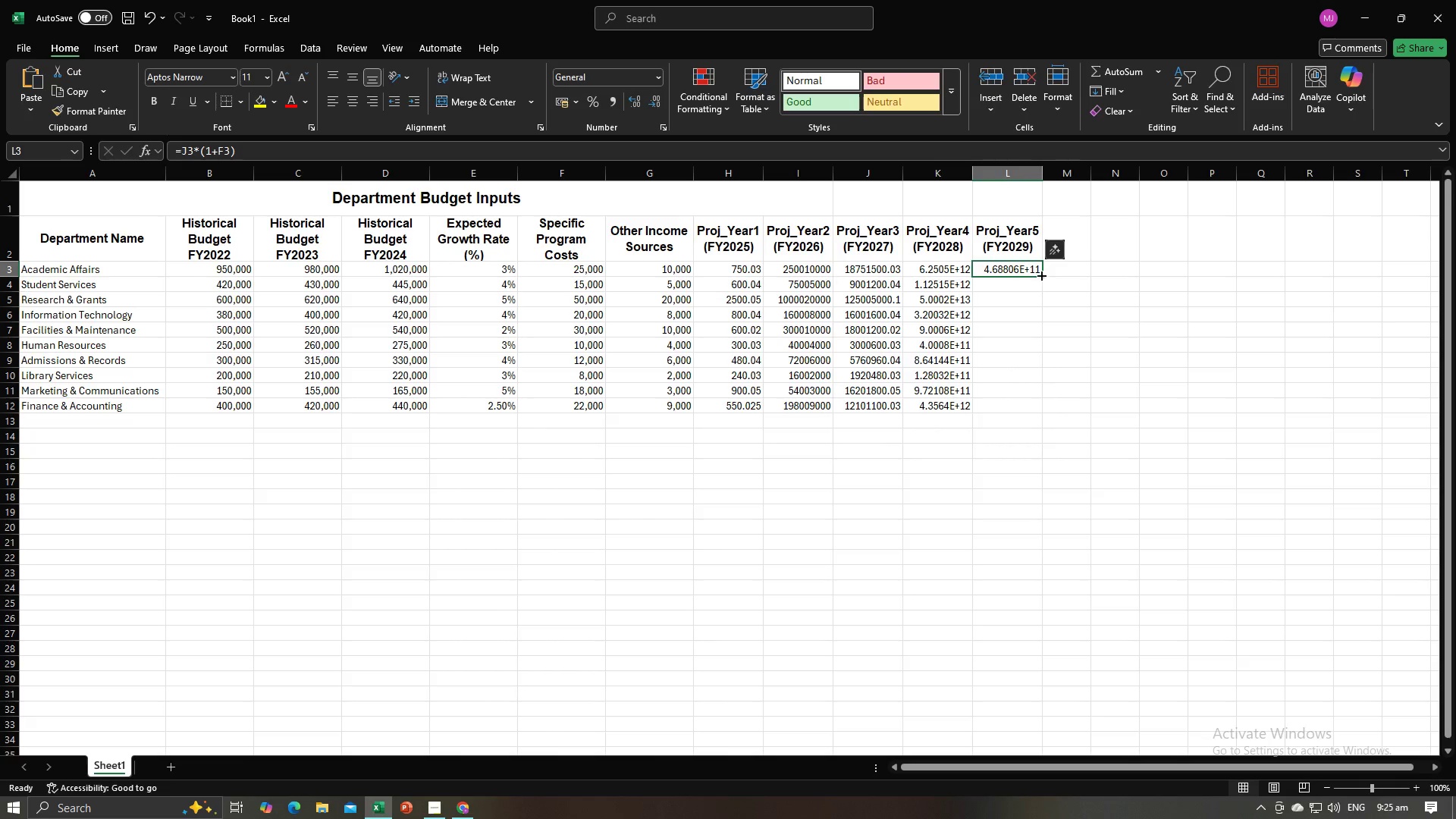 
left_click_drag(start_coordinate=[1040, 275], to_coordinate=[1040, 406])
 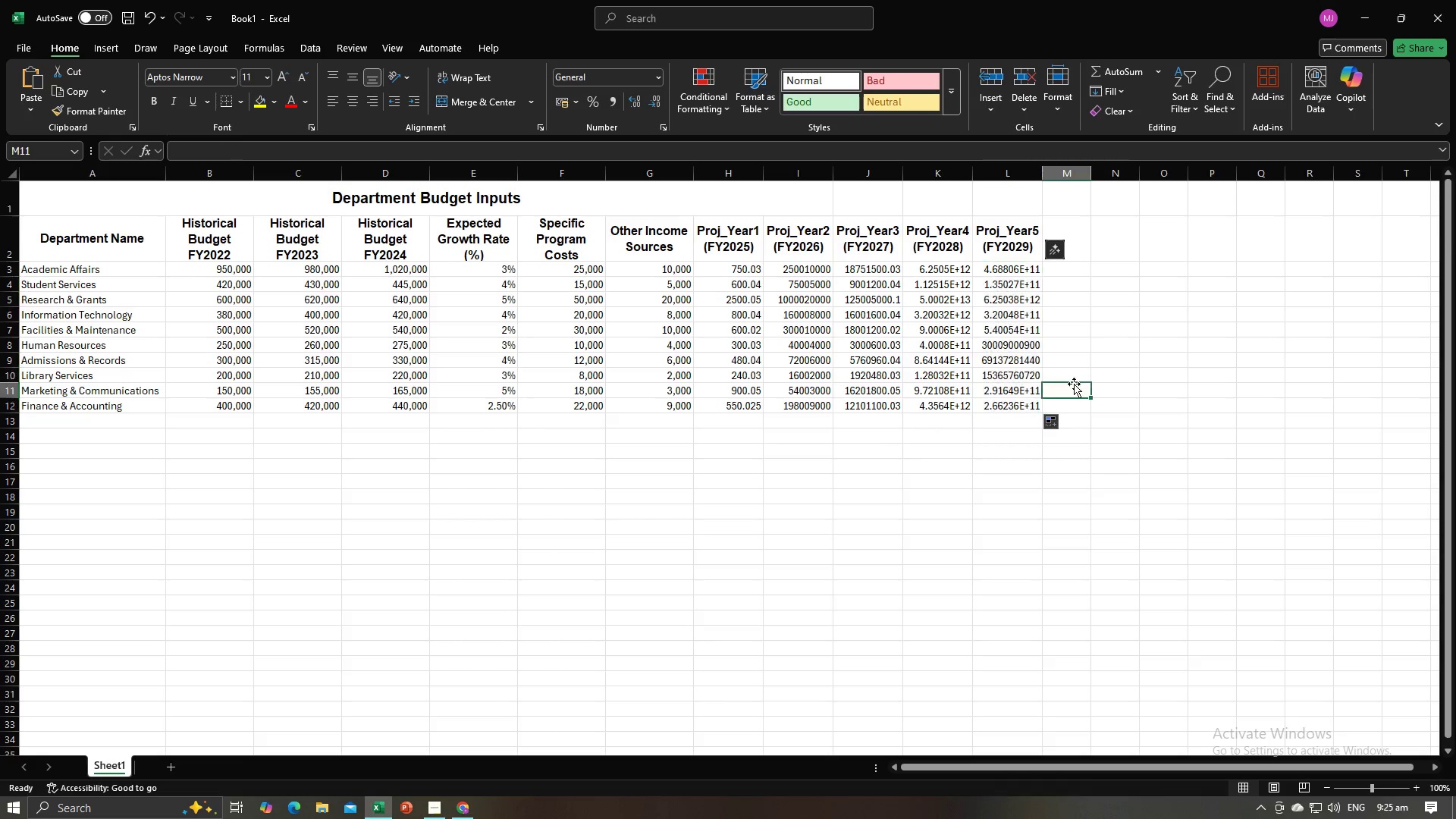 
left_click([1074, 384])
 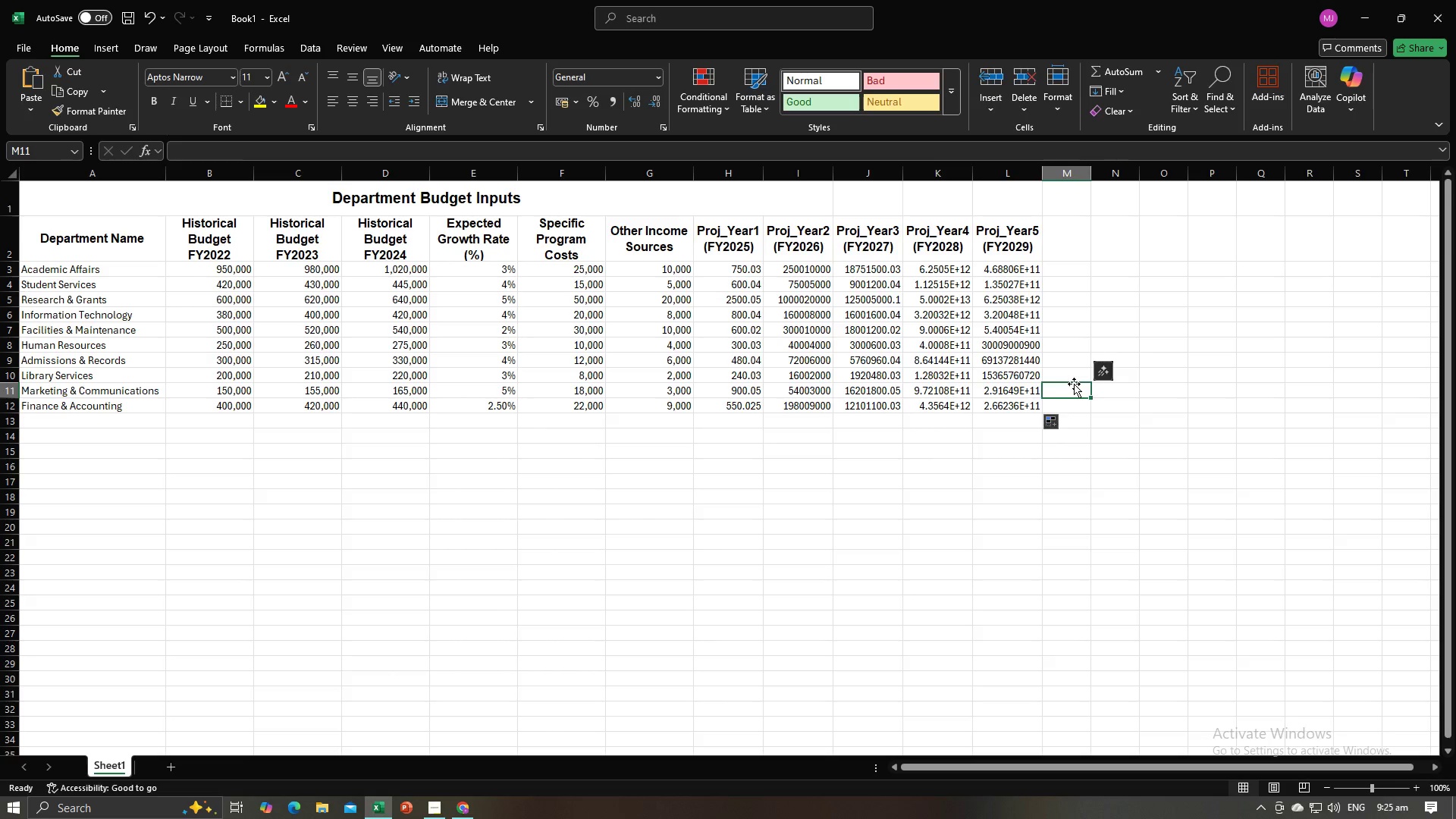 
key(Alt+AltLeft)
 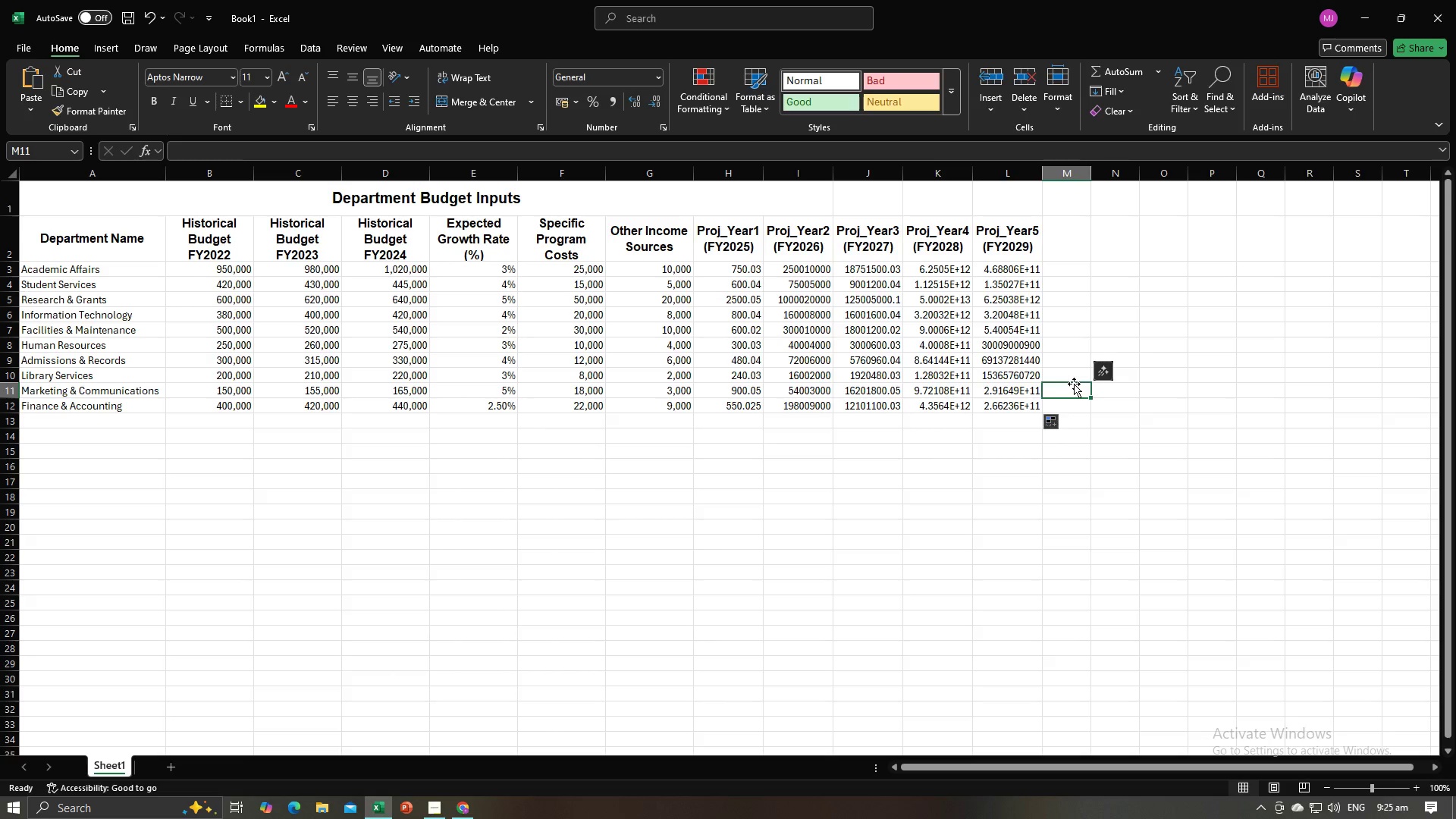 
key(Alt+Tab)
 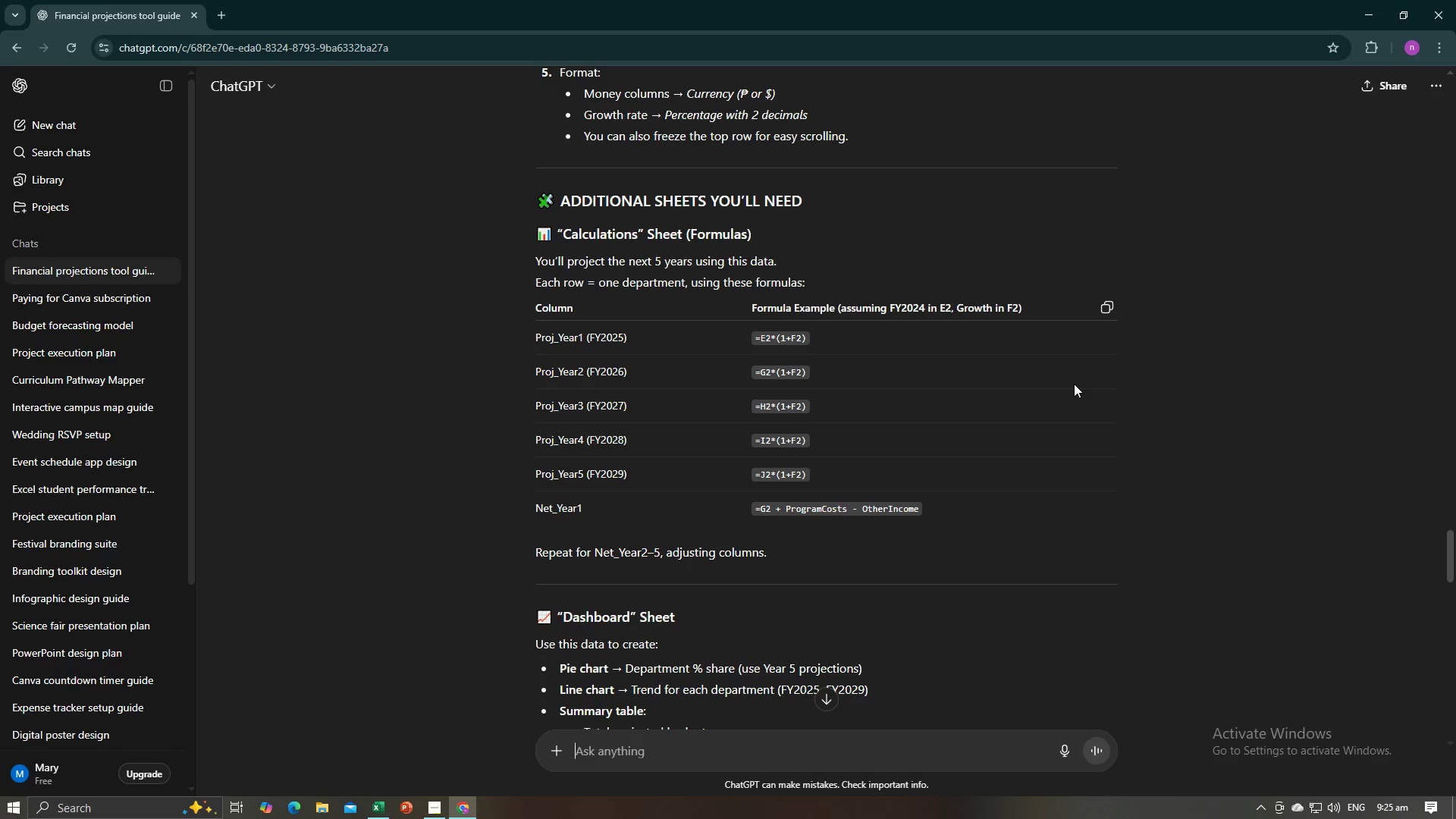 
key(Alt+Tab)
 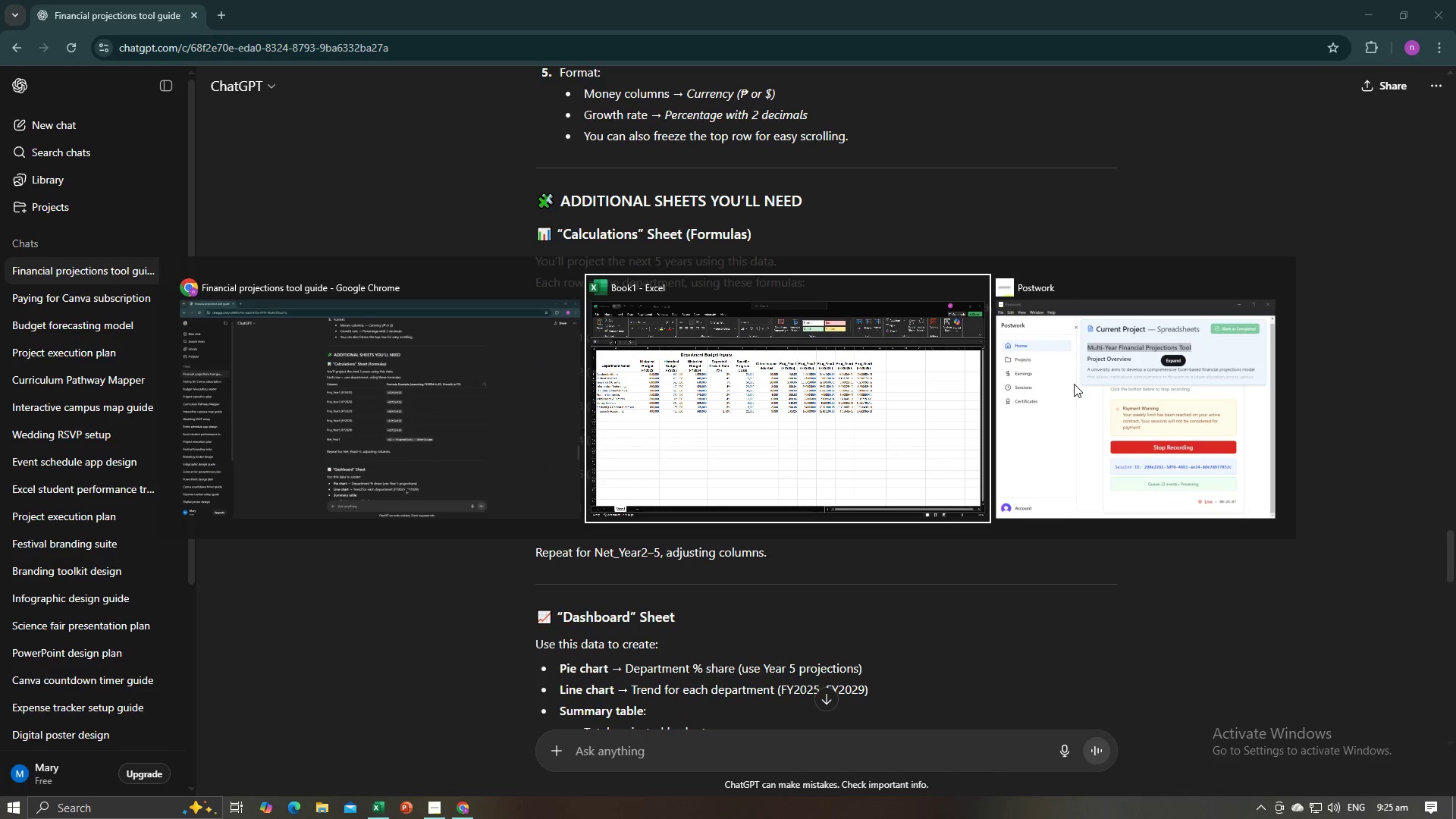 
key(Alt+Tab)